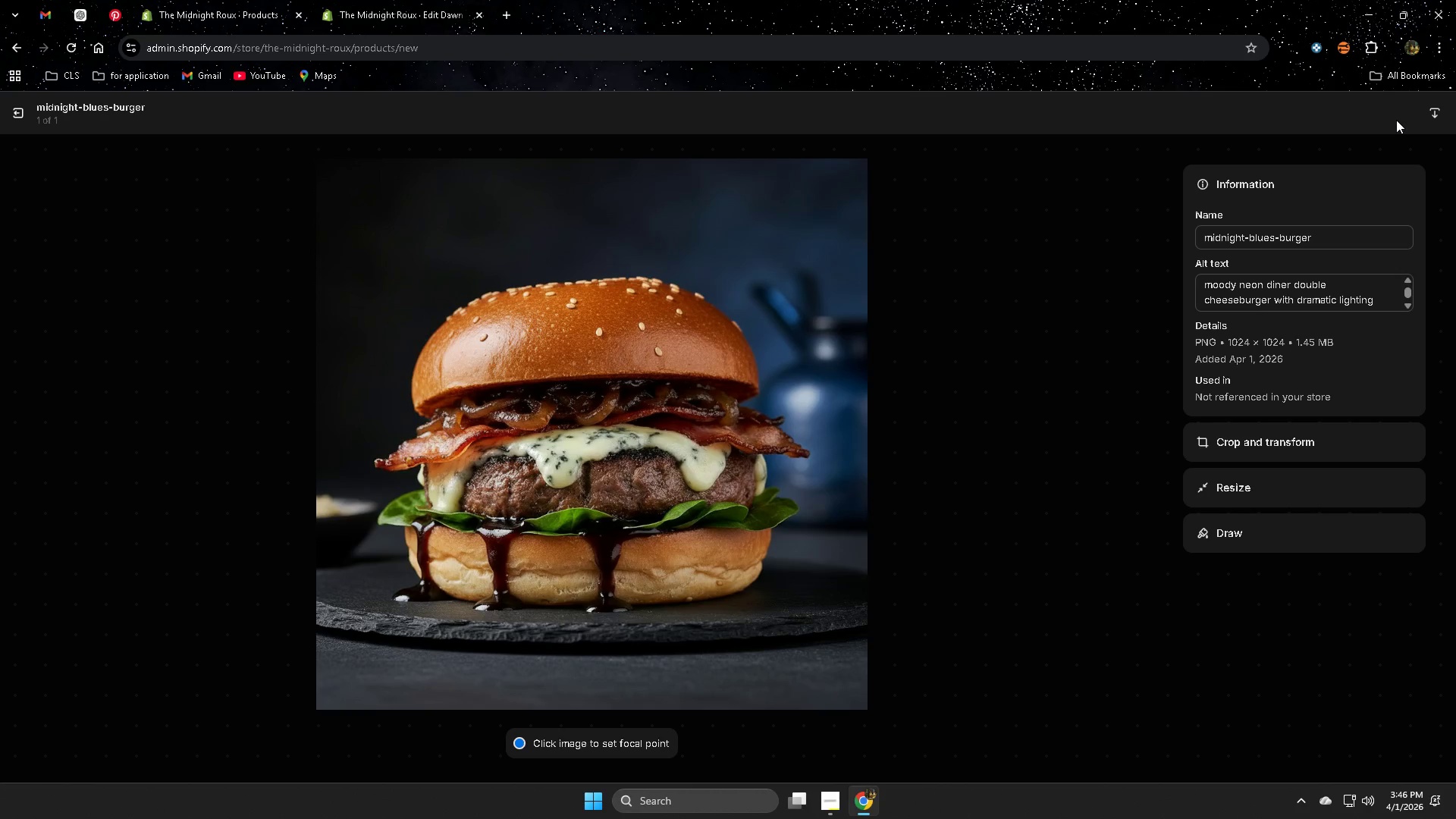 
wait(6.3)
 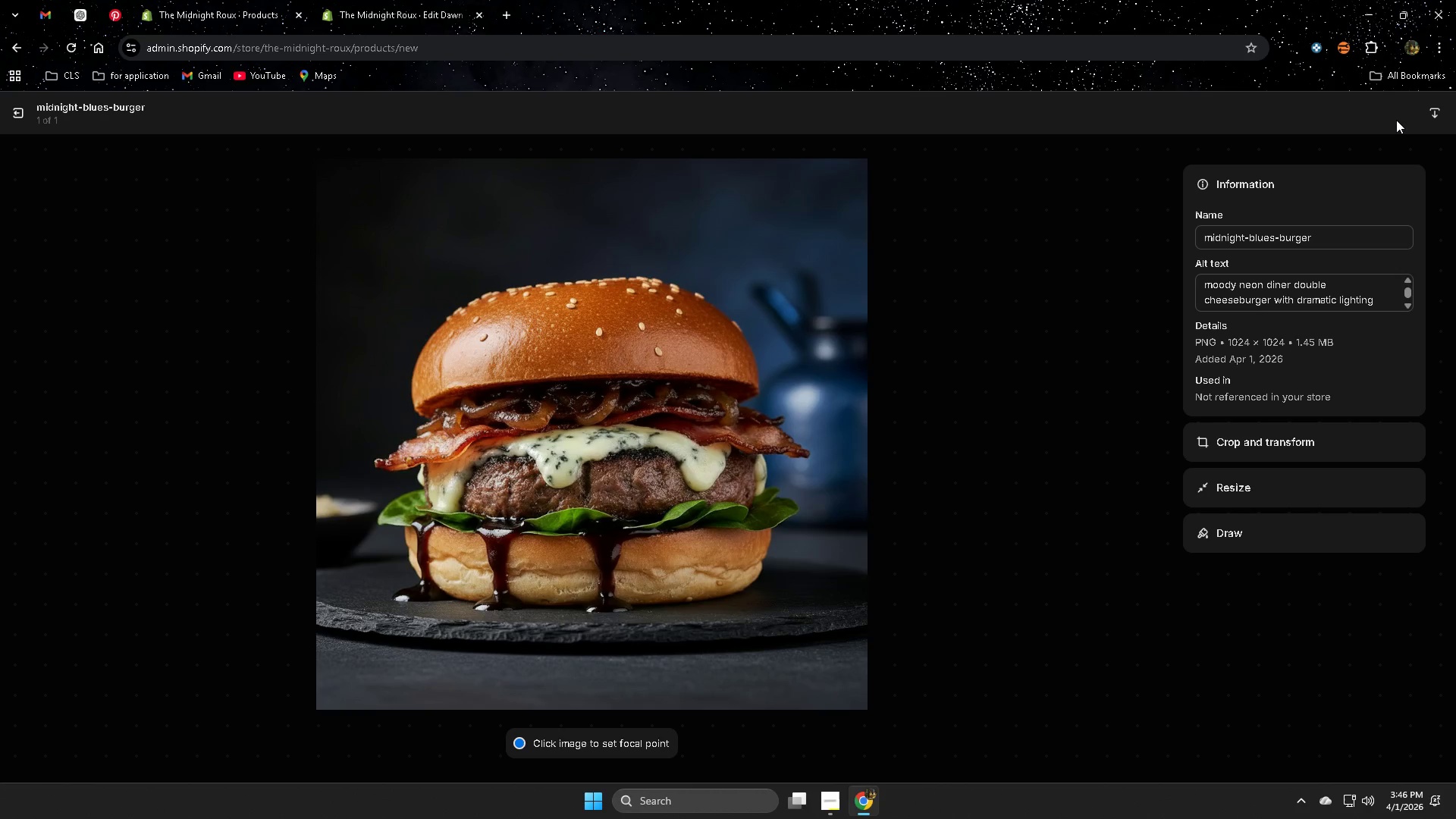 
left_click([12, 110])
 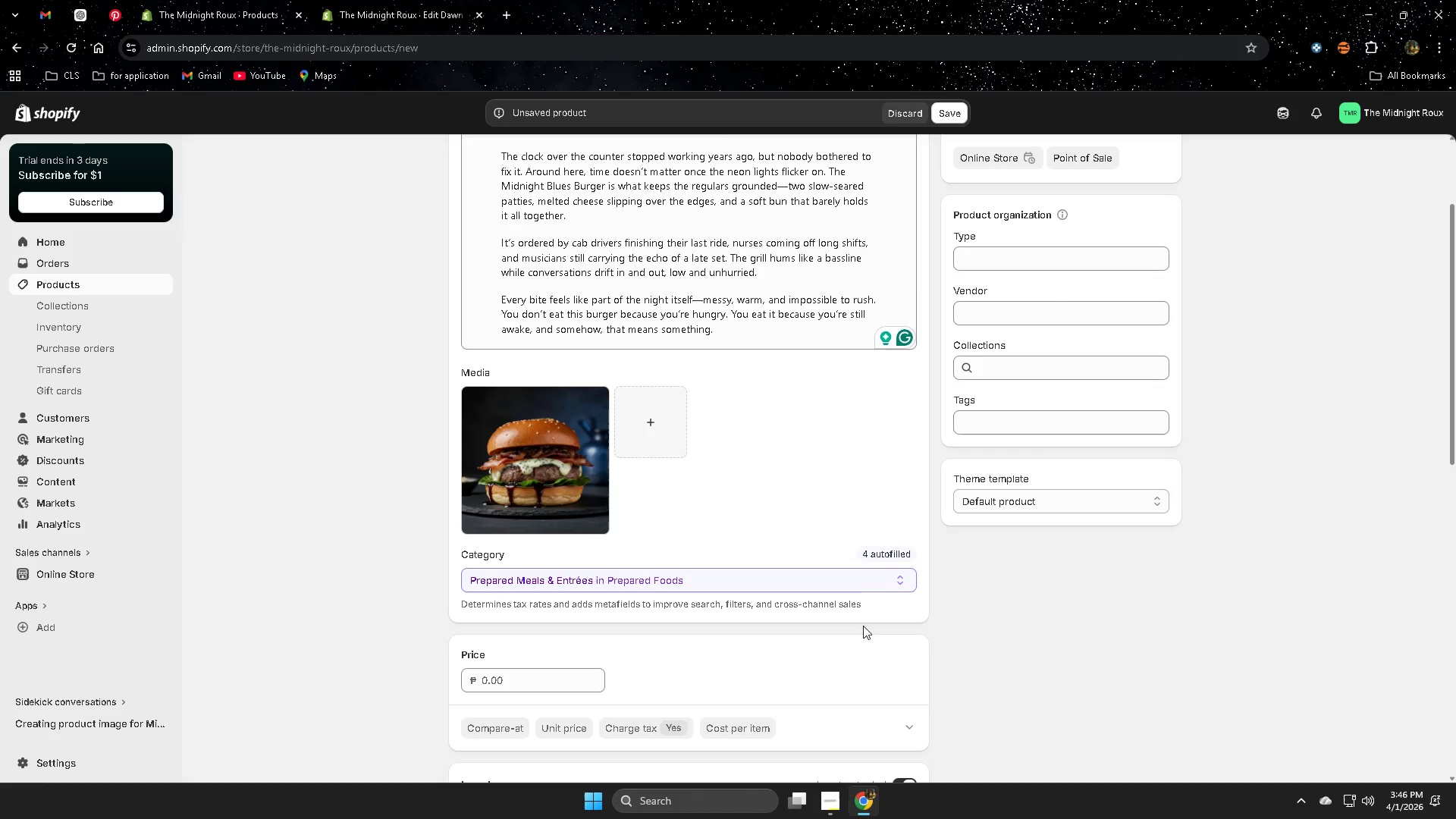 
scroll: coordinate [733, 498], scroll_direction: up, amount: 2.0
 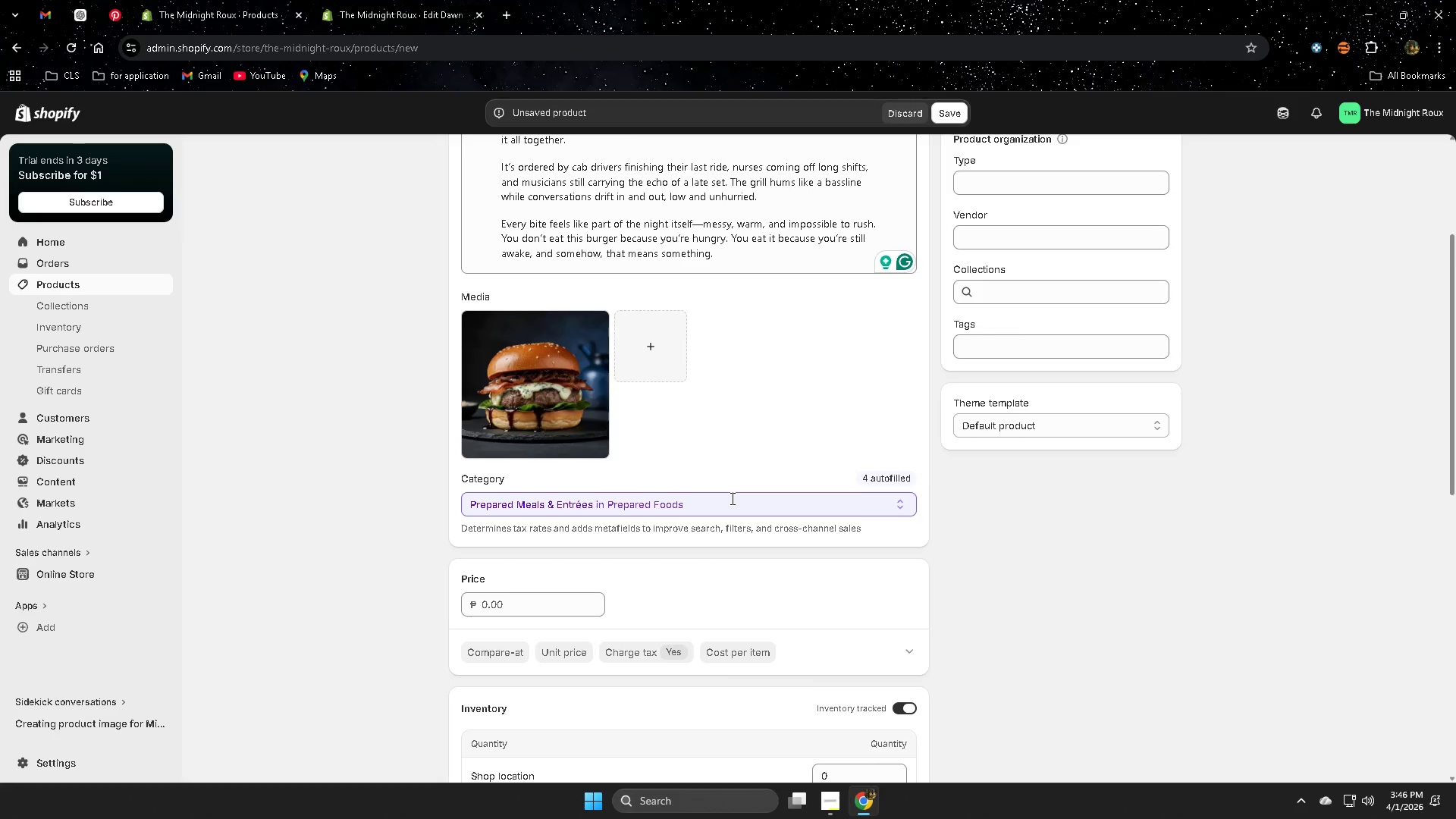 
scroll: coordinate [731, 498], scroll_direction: down, amount: 1.0
 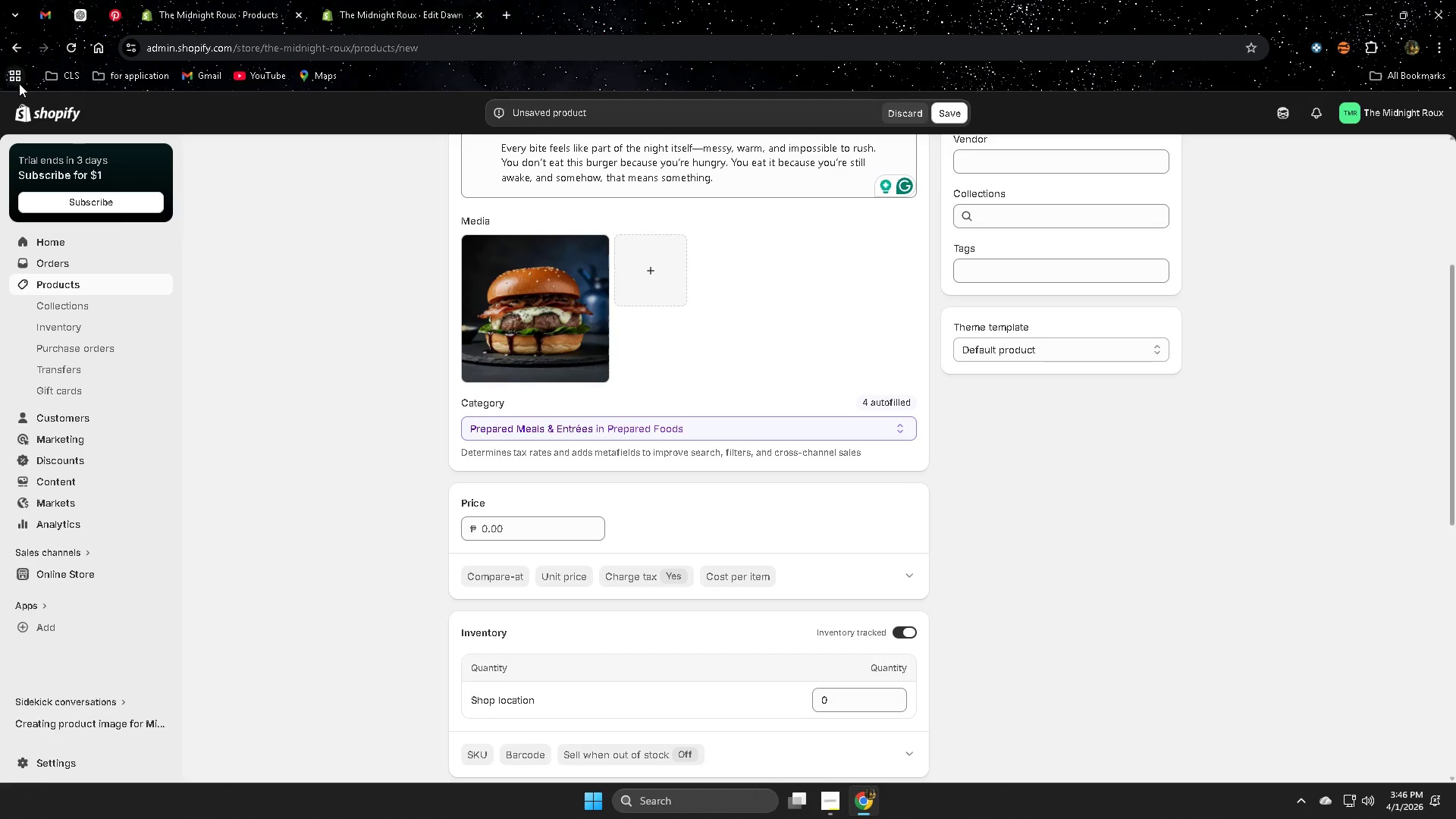 
left_click([77, 19])
 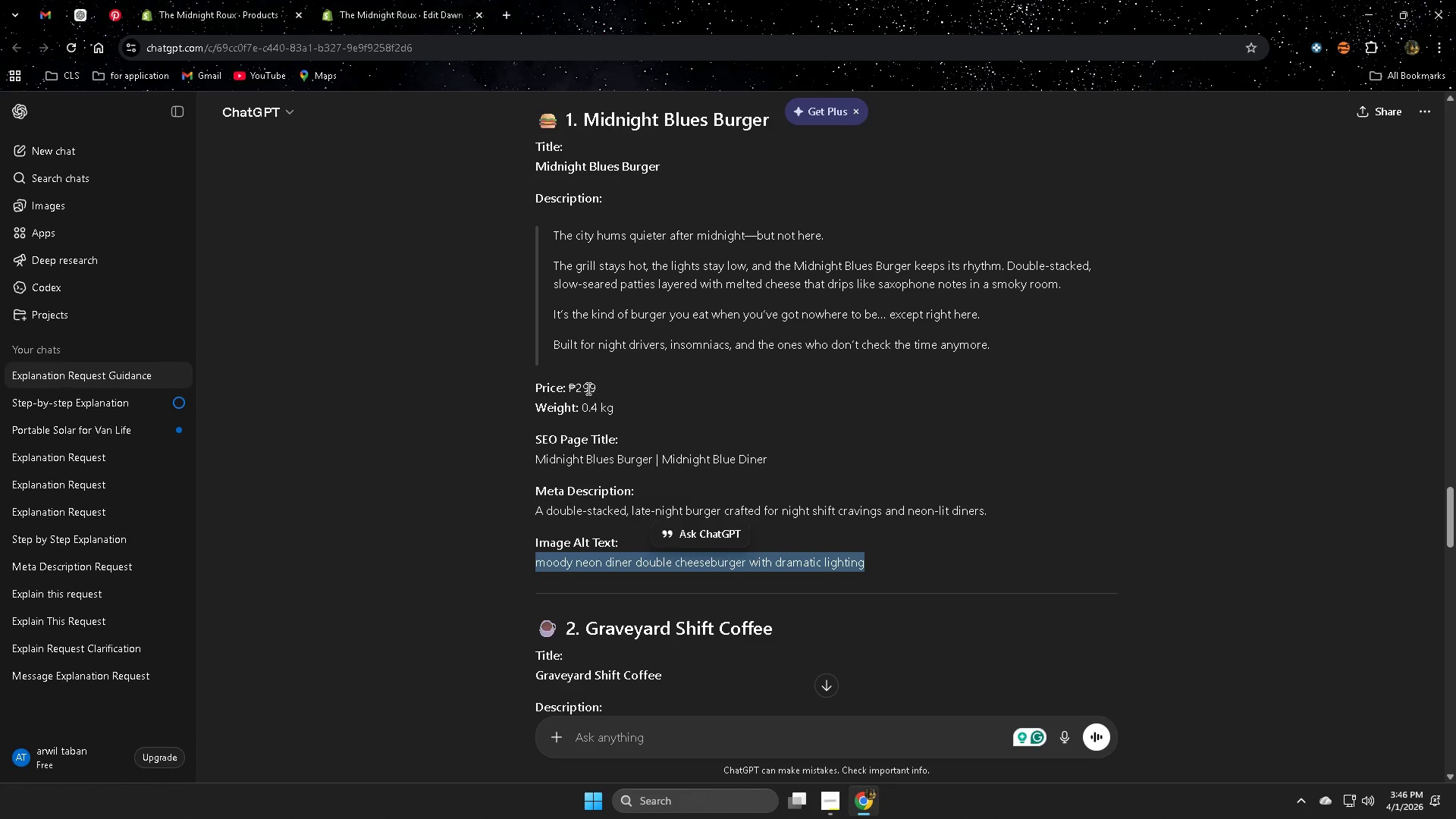 
double_click([582, 385])
 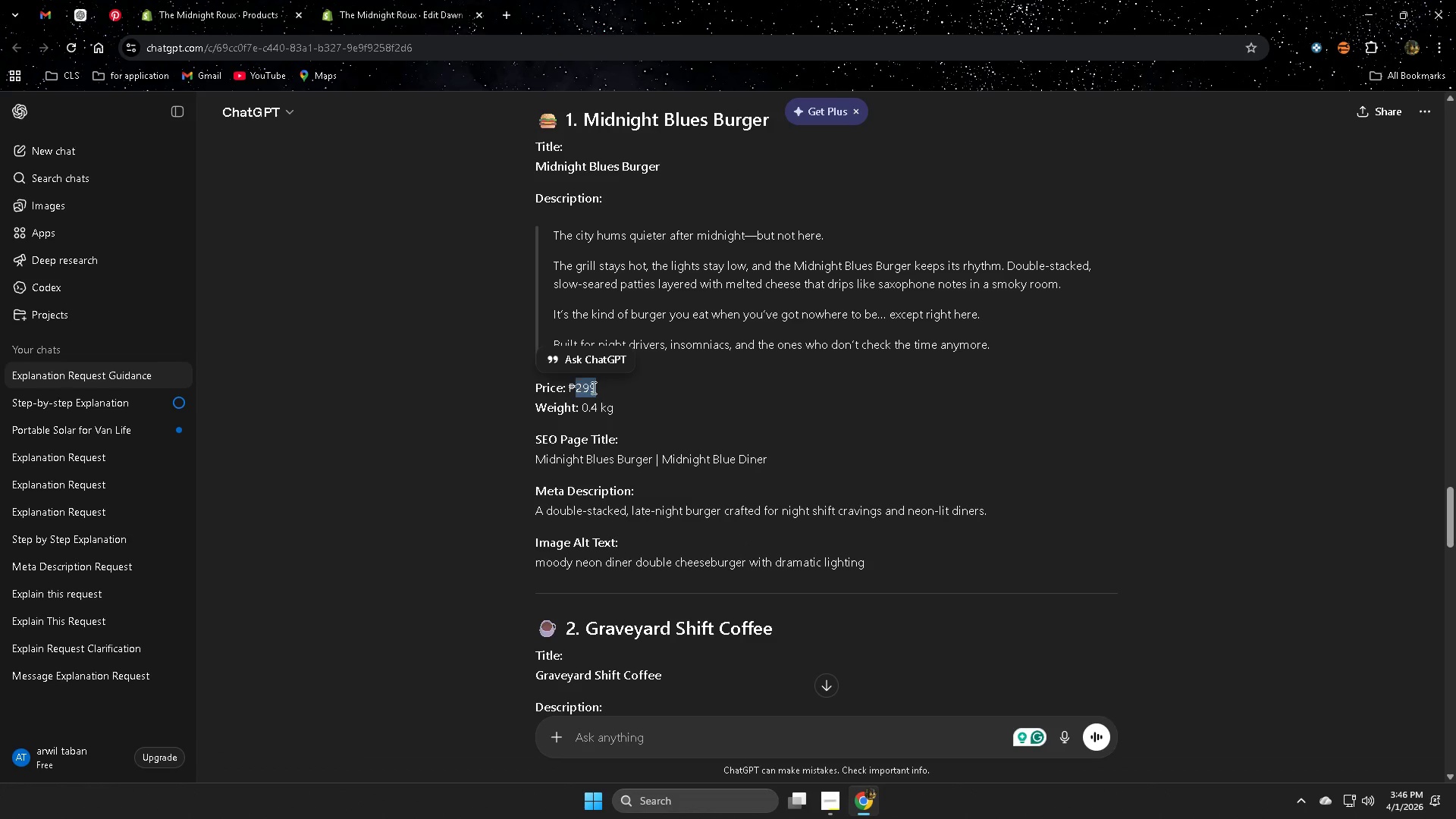 
key(Control+ControlLeft)
 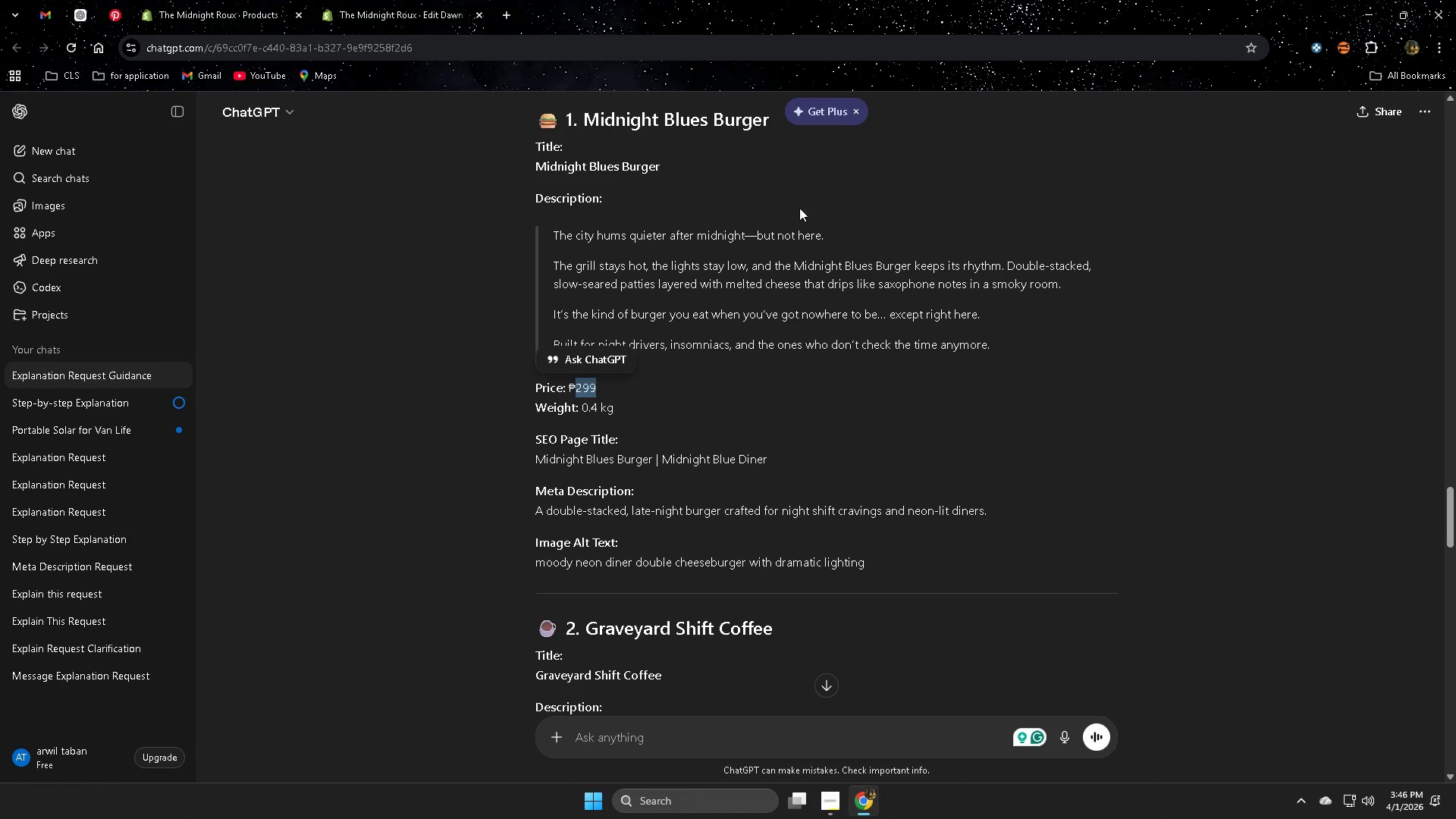 
key(Control+C)
 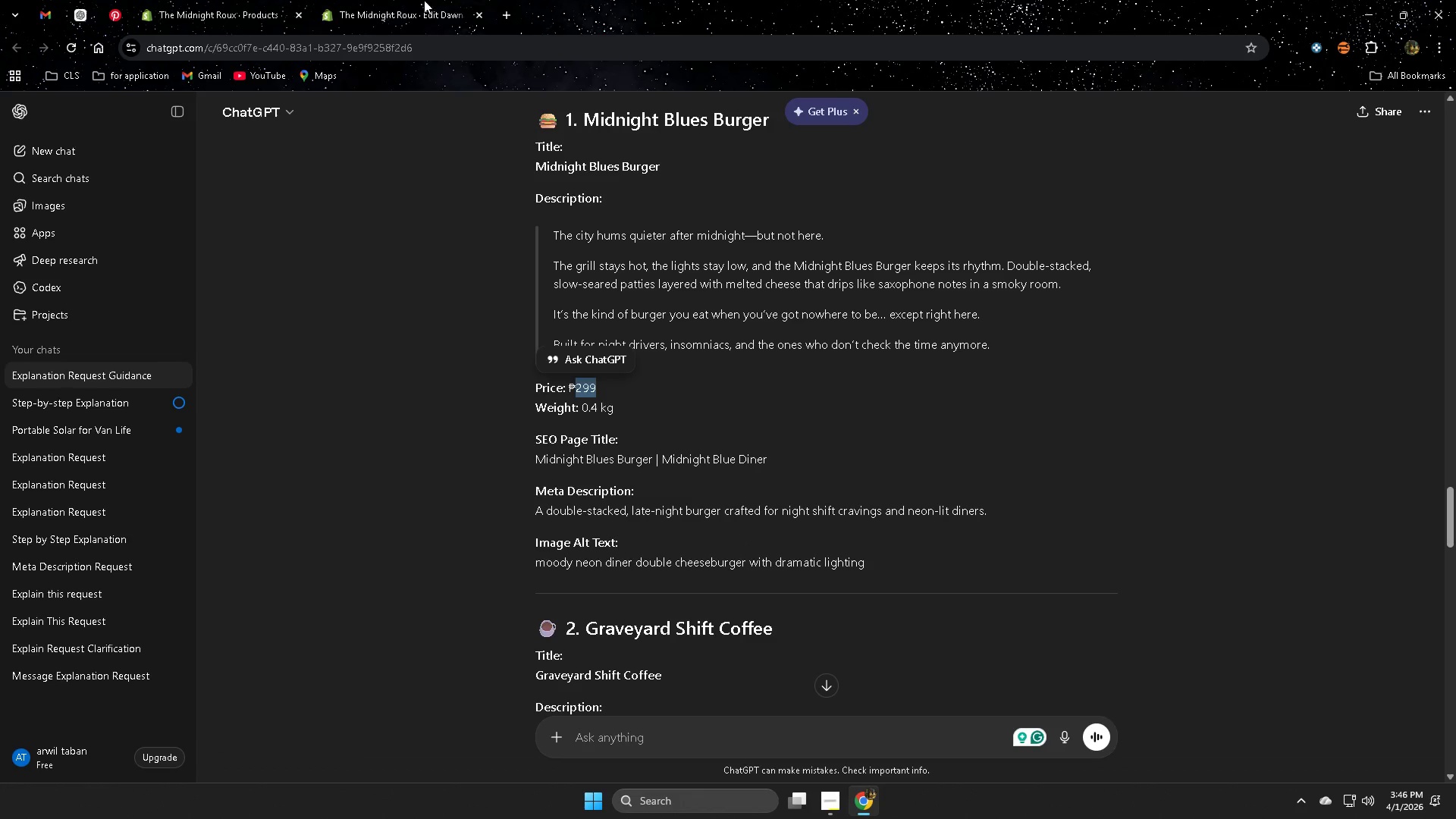 
mouse_move([188, 0])
 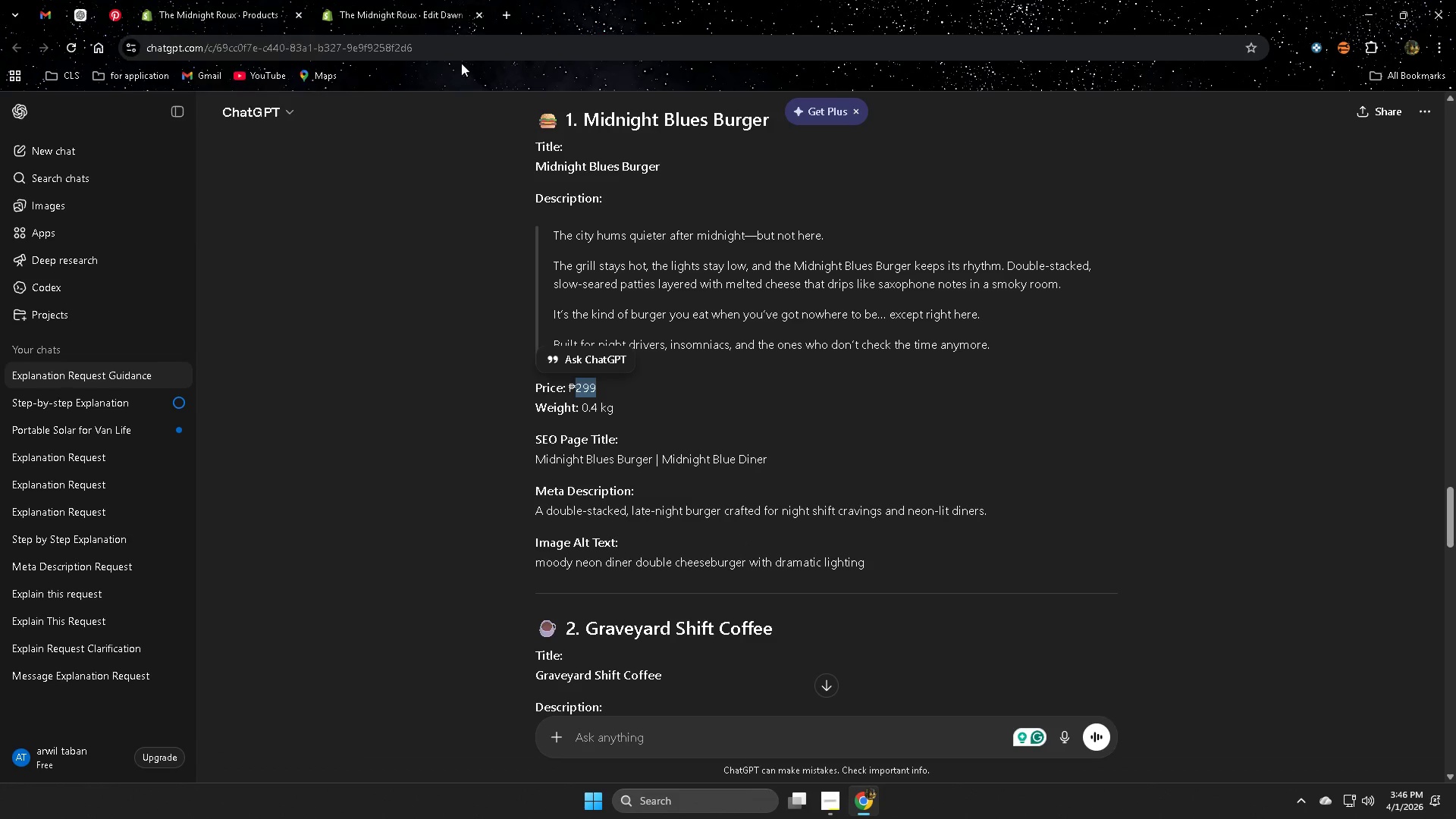 
left_click([824, 802])